 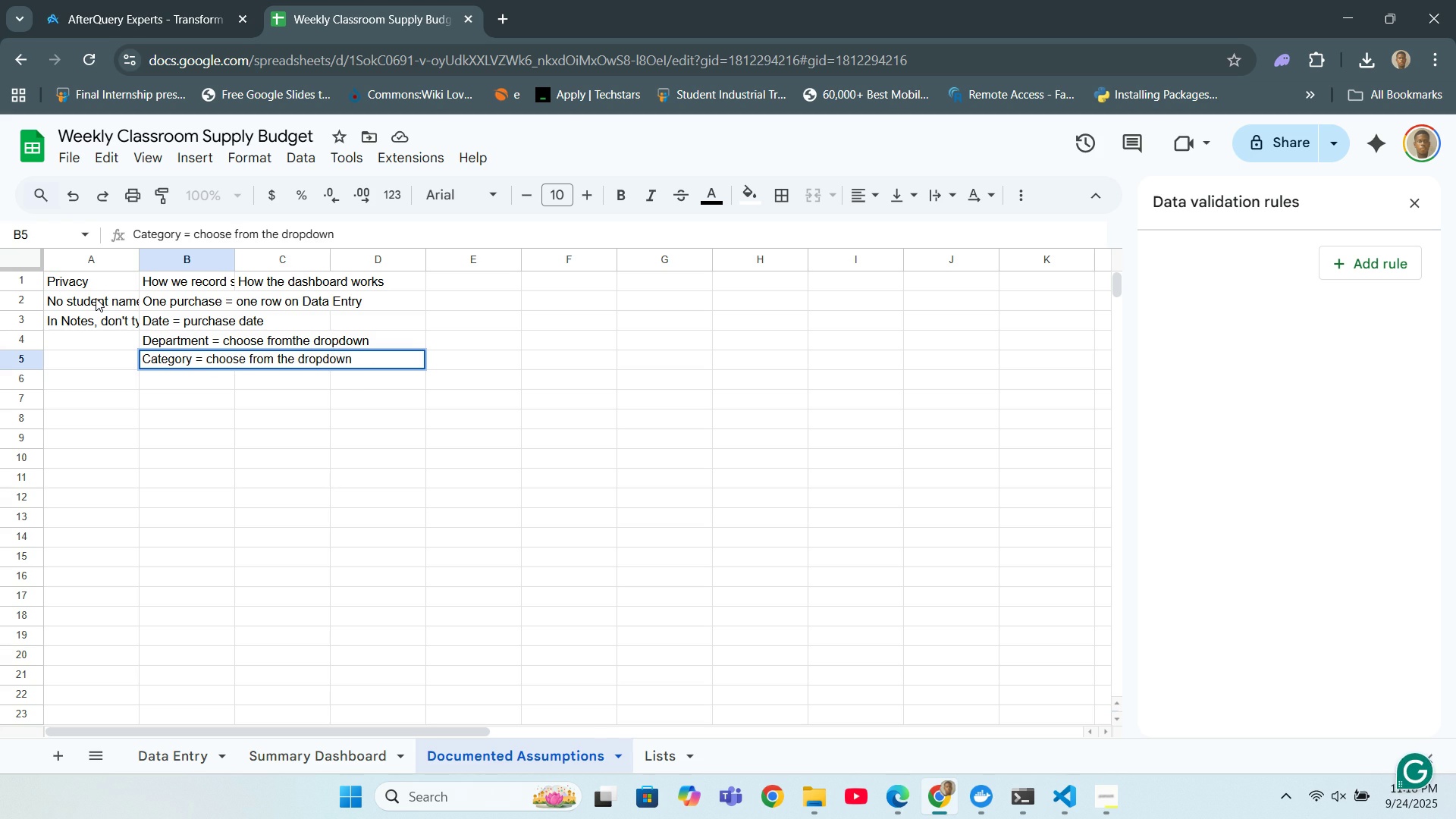 
double_click([212, 341])
 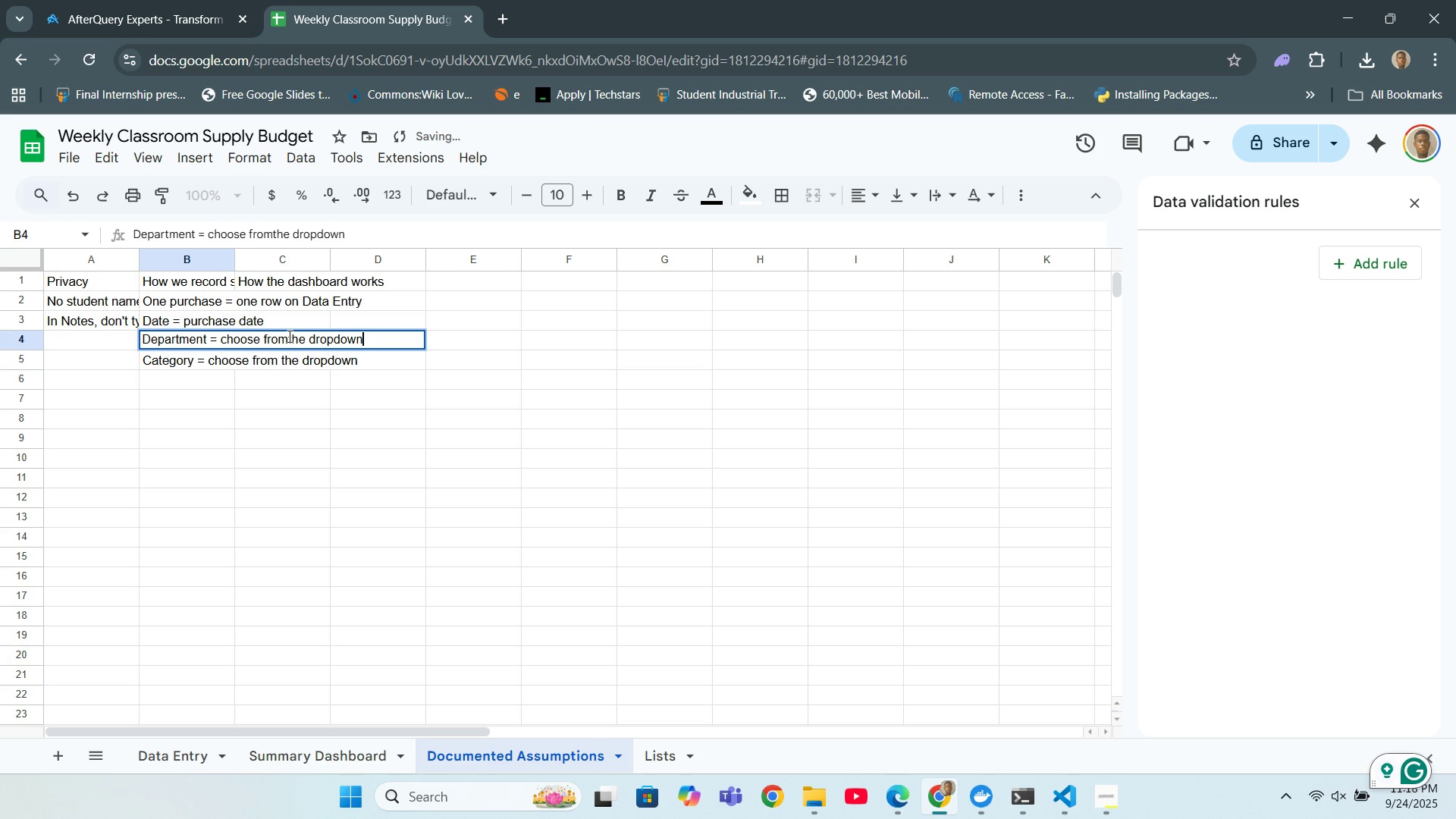 
left_click([288, 336])
 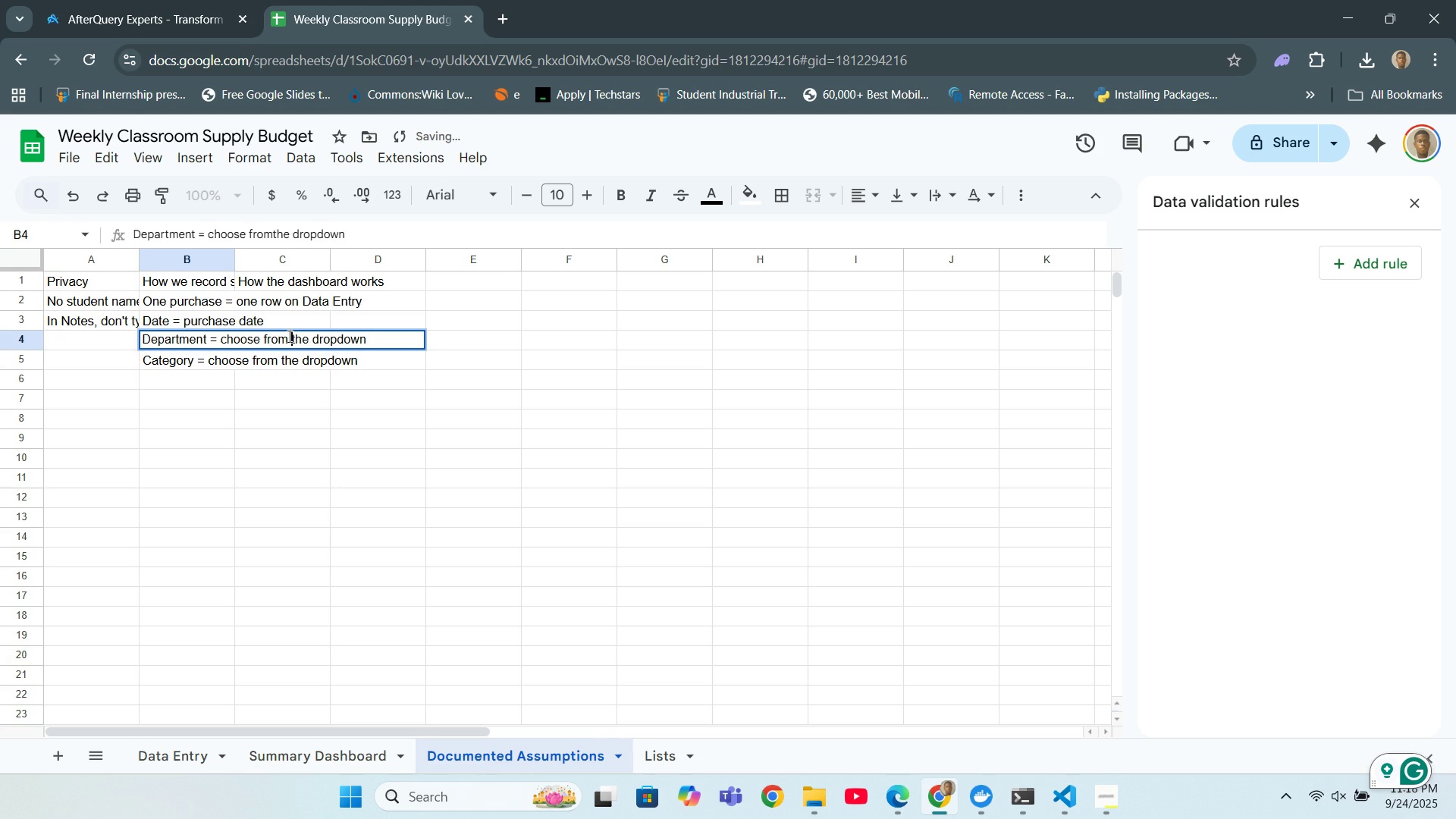 
key(Space)
 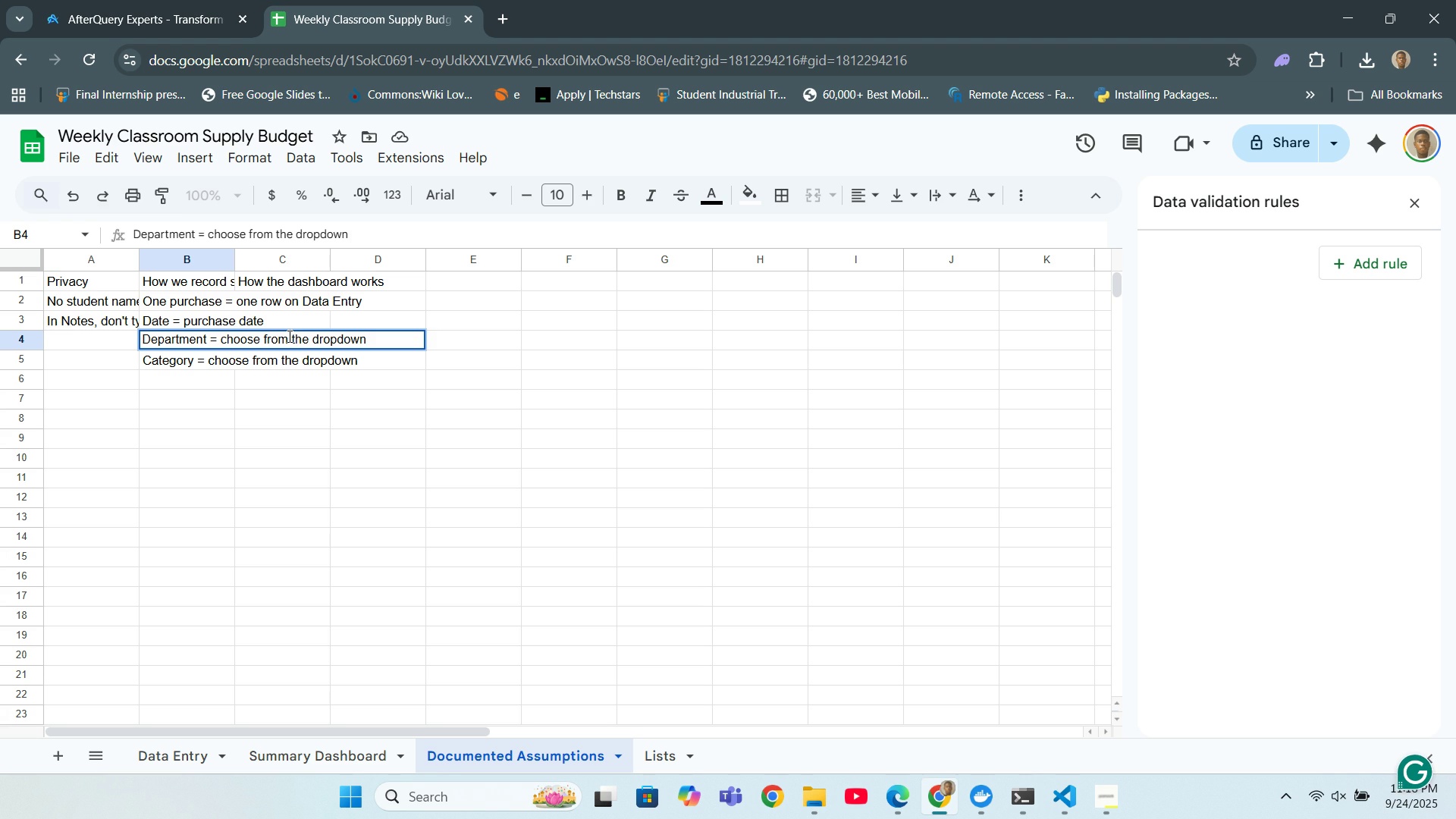 
wait(5.26)
 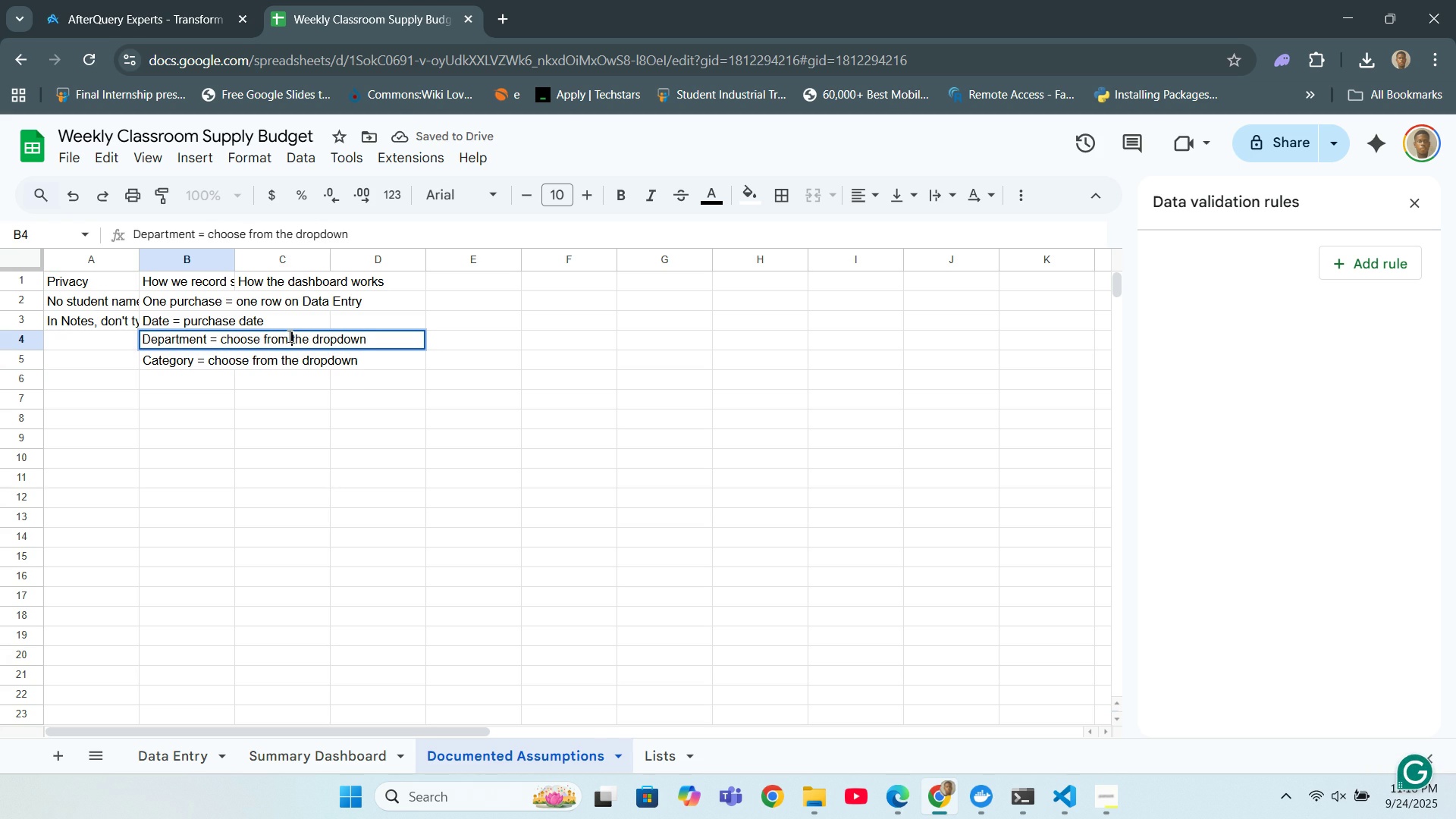 
left_click([192, 378])
 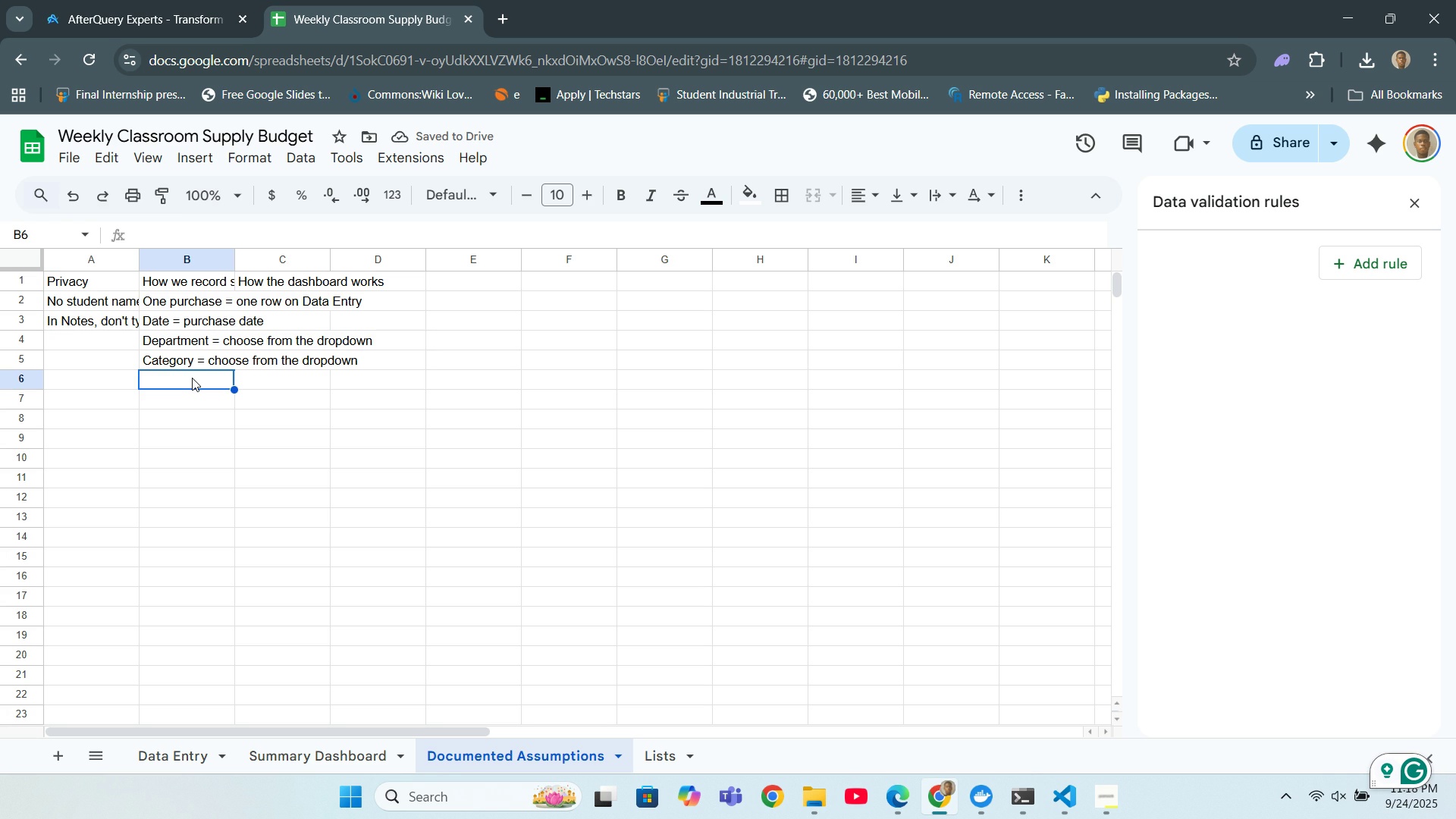 
type(Amount Spent = enter the number only)